 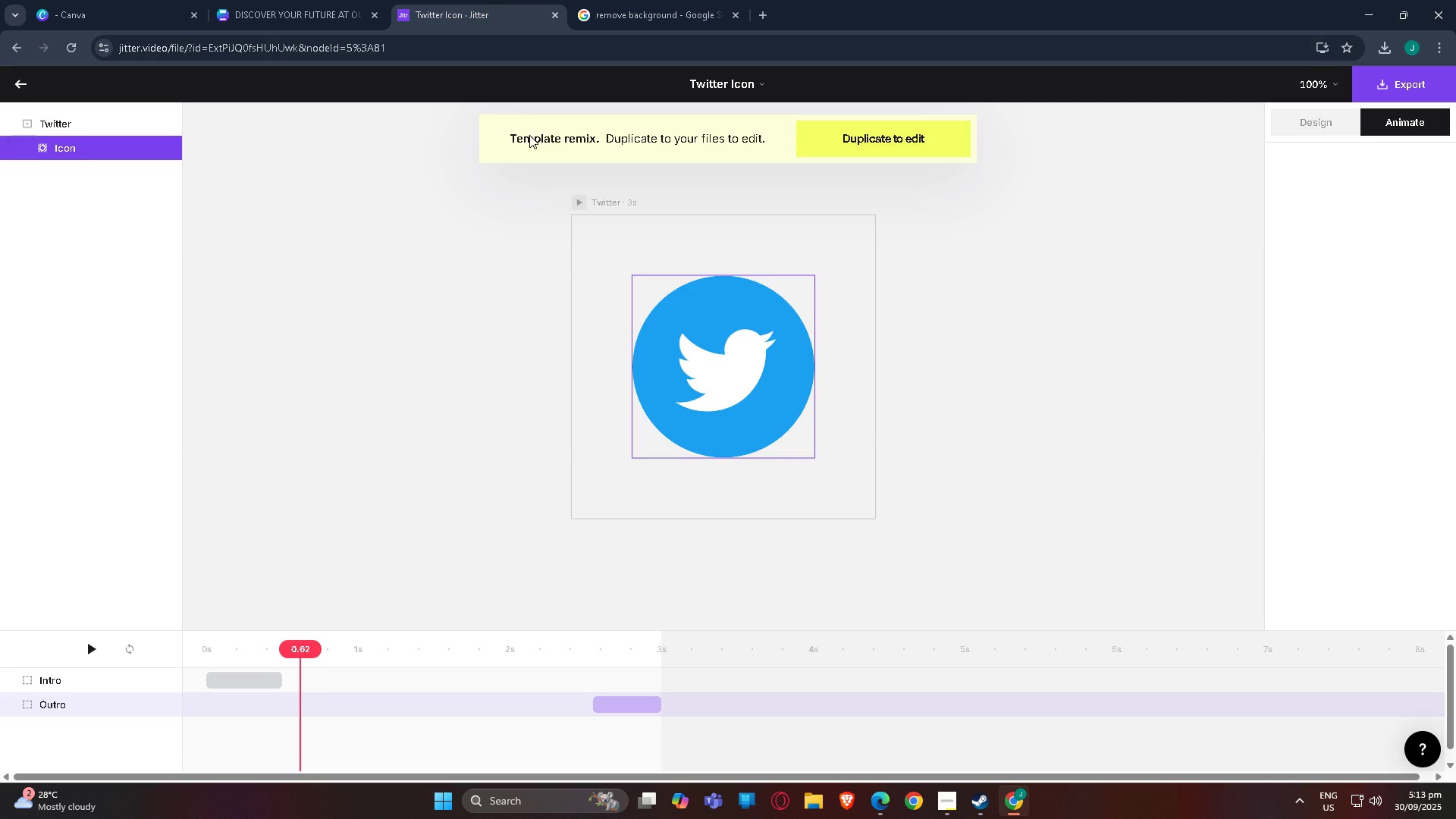 
scroll: coordinate [676, 362], scroll_direction: none, amount: 0.0
 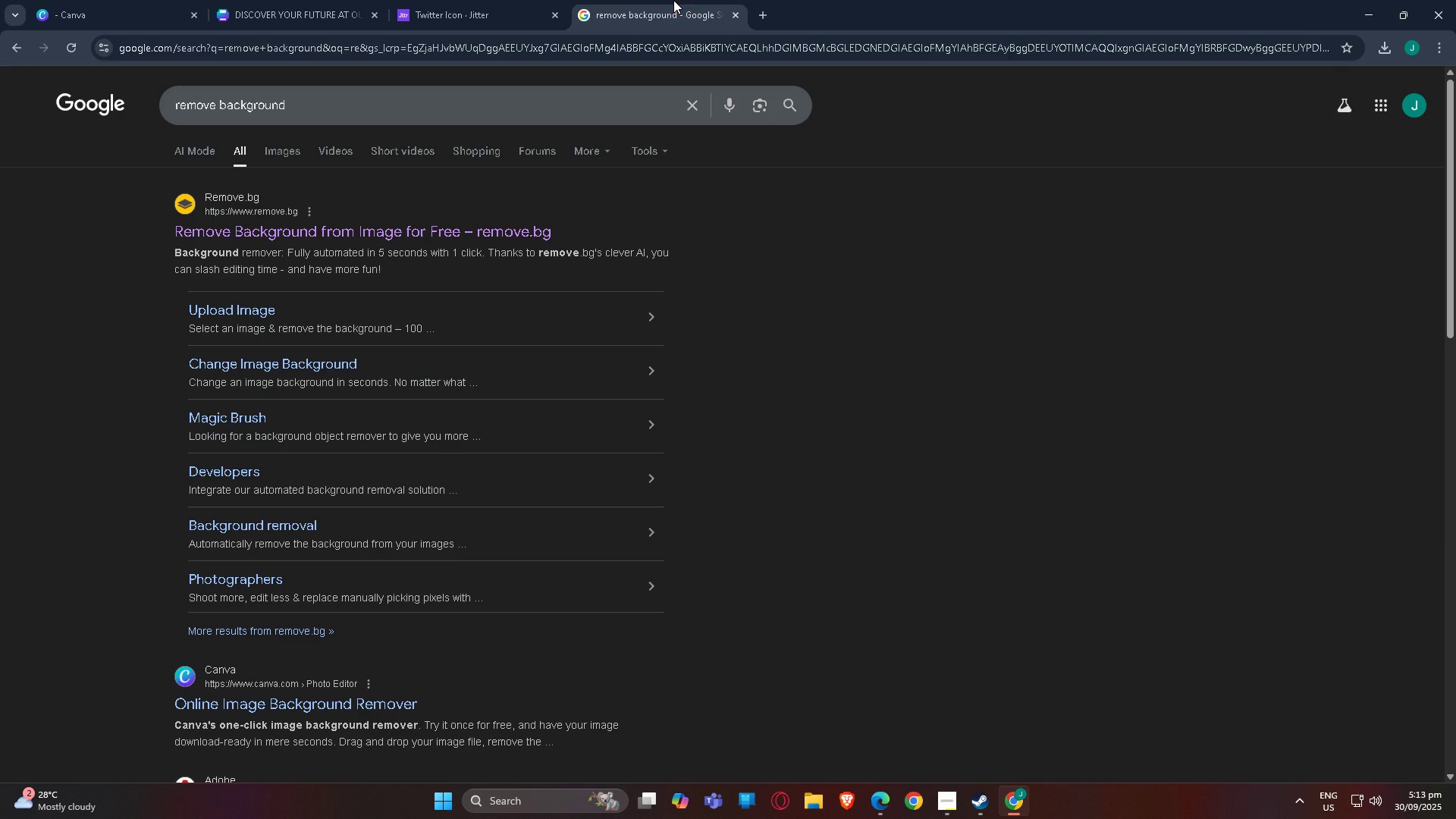 
left_click([673, 0])
 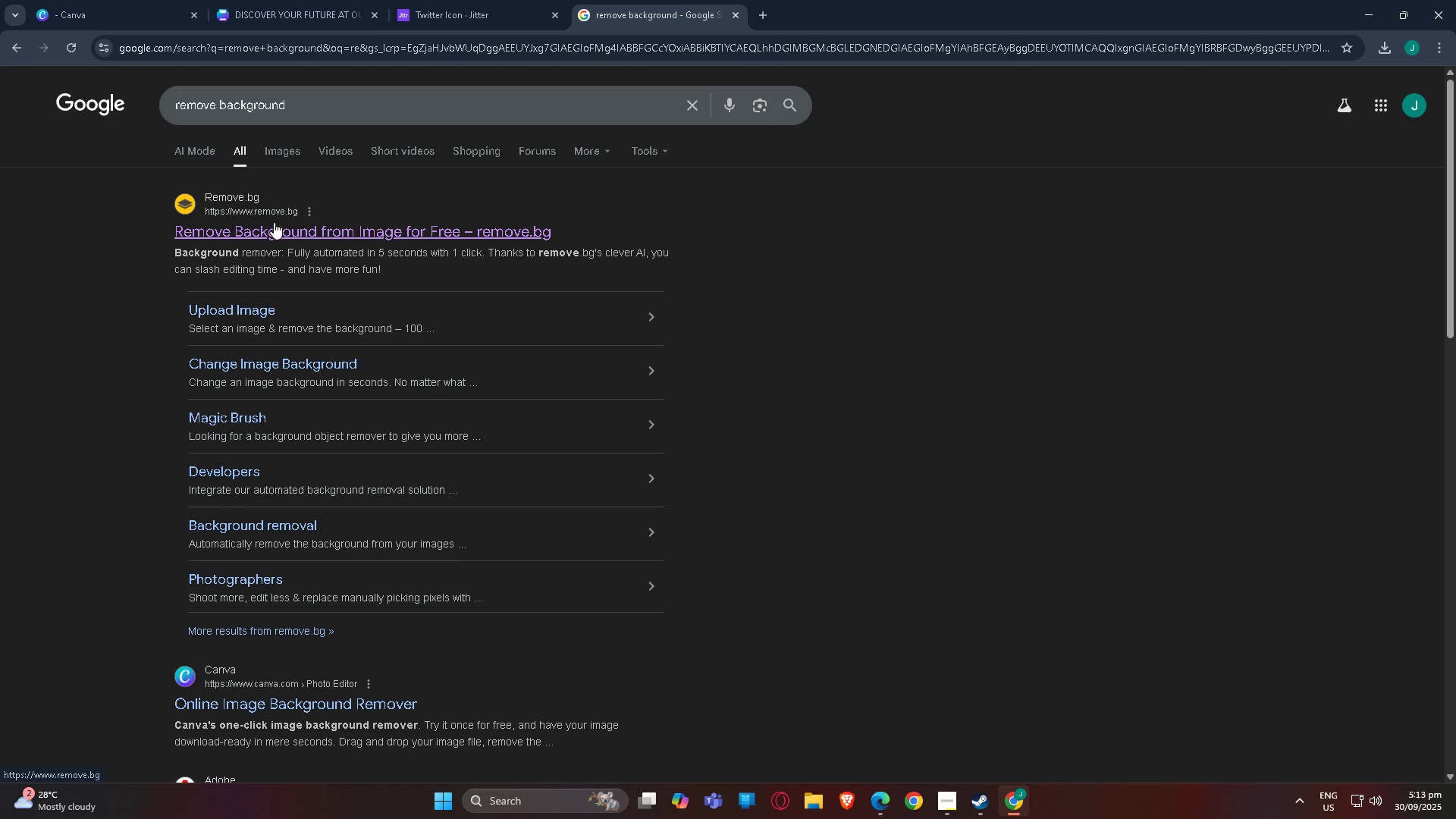 
left_click([274, 221])
 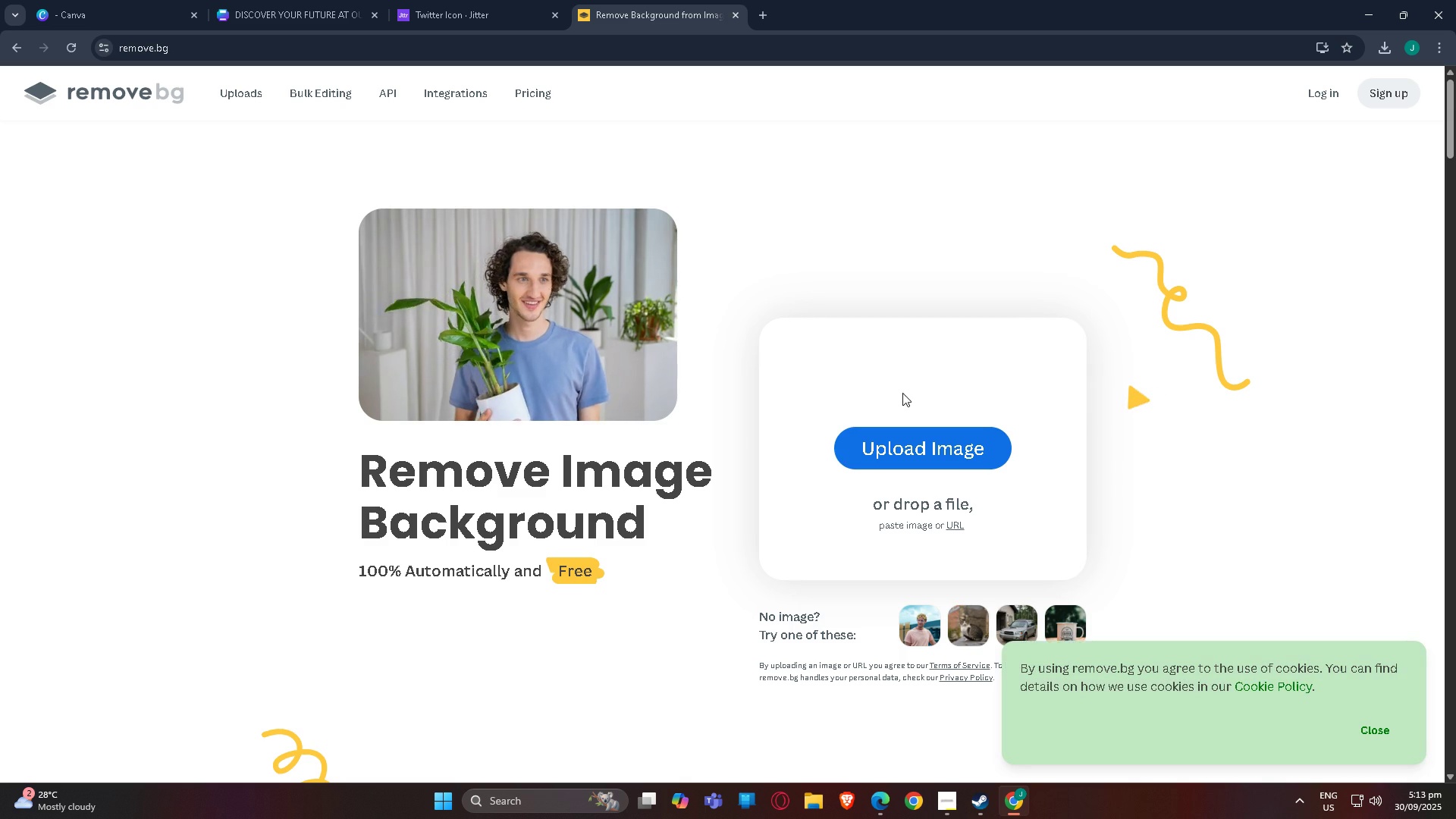 
left_click([912, 452])